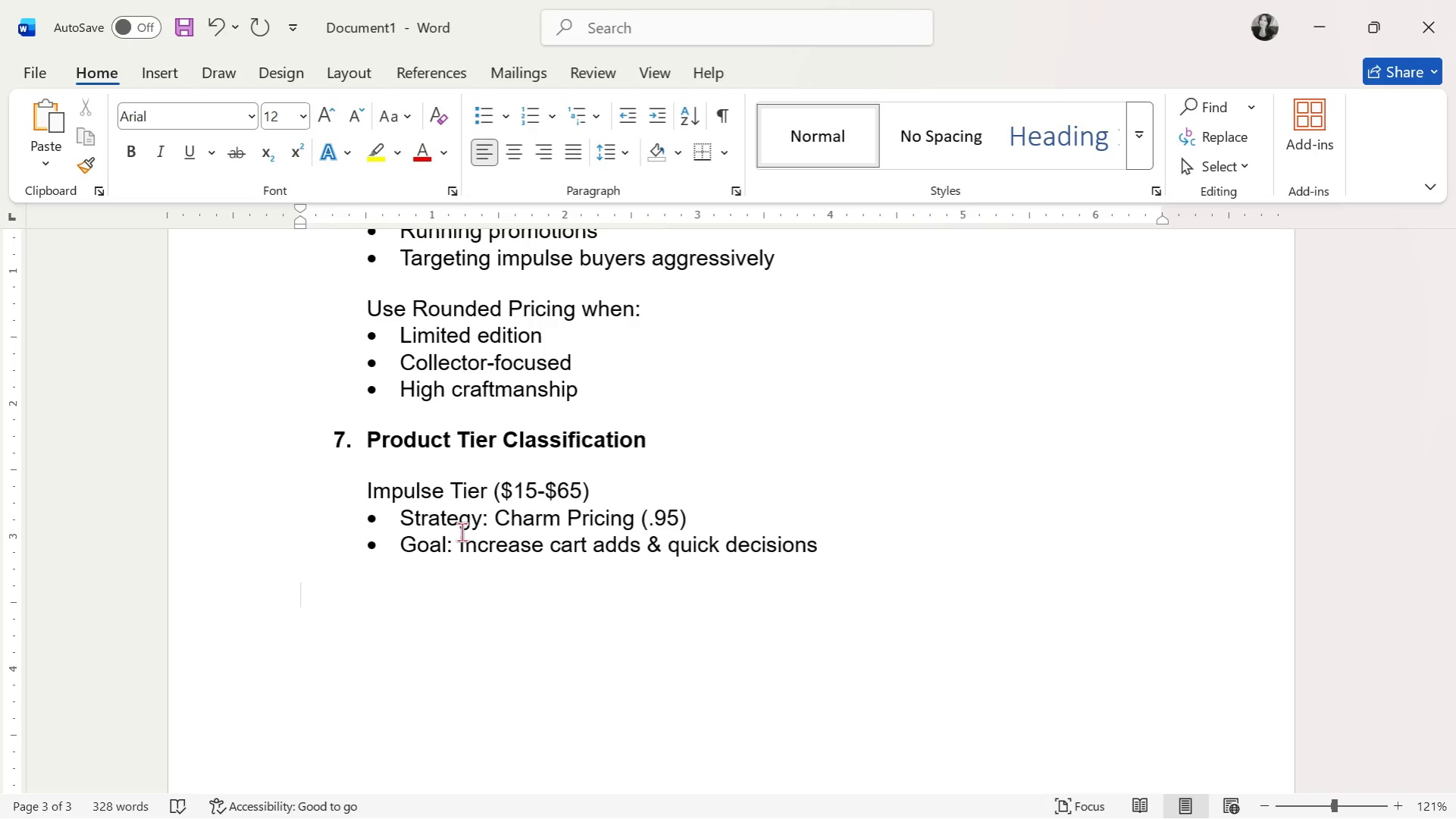 
key(Tab)
 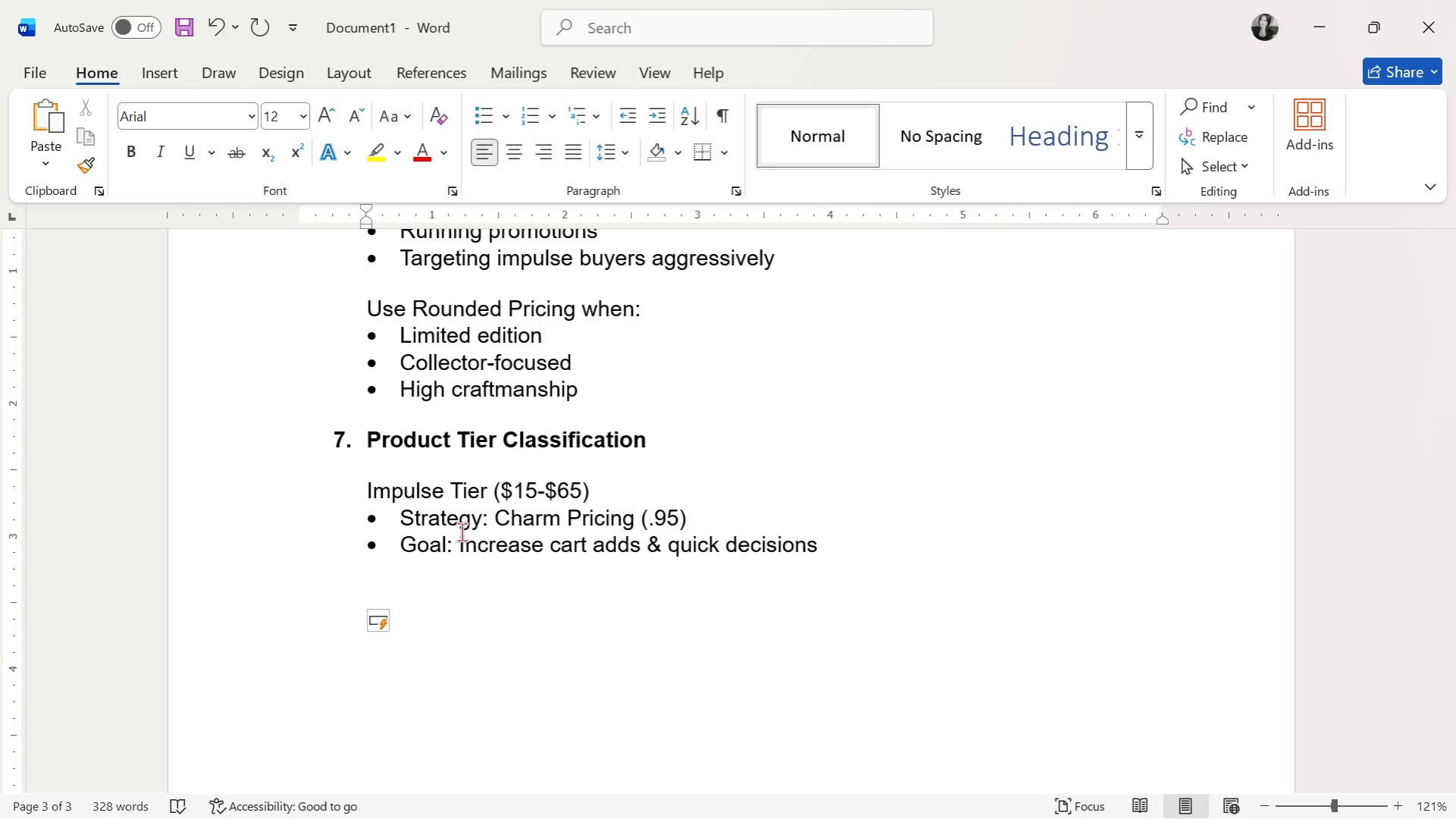 
key(CapsLock)
 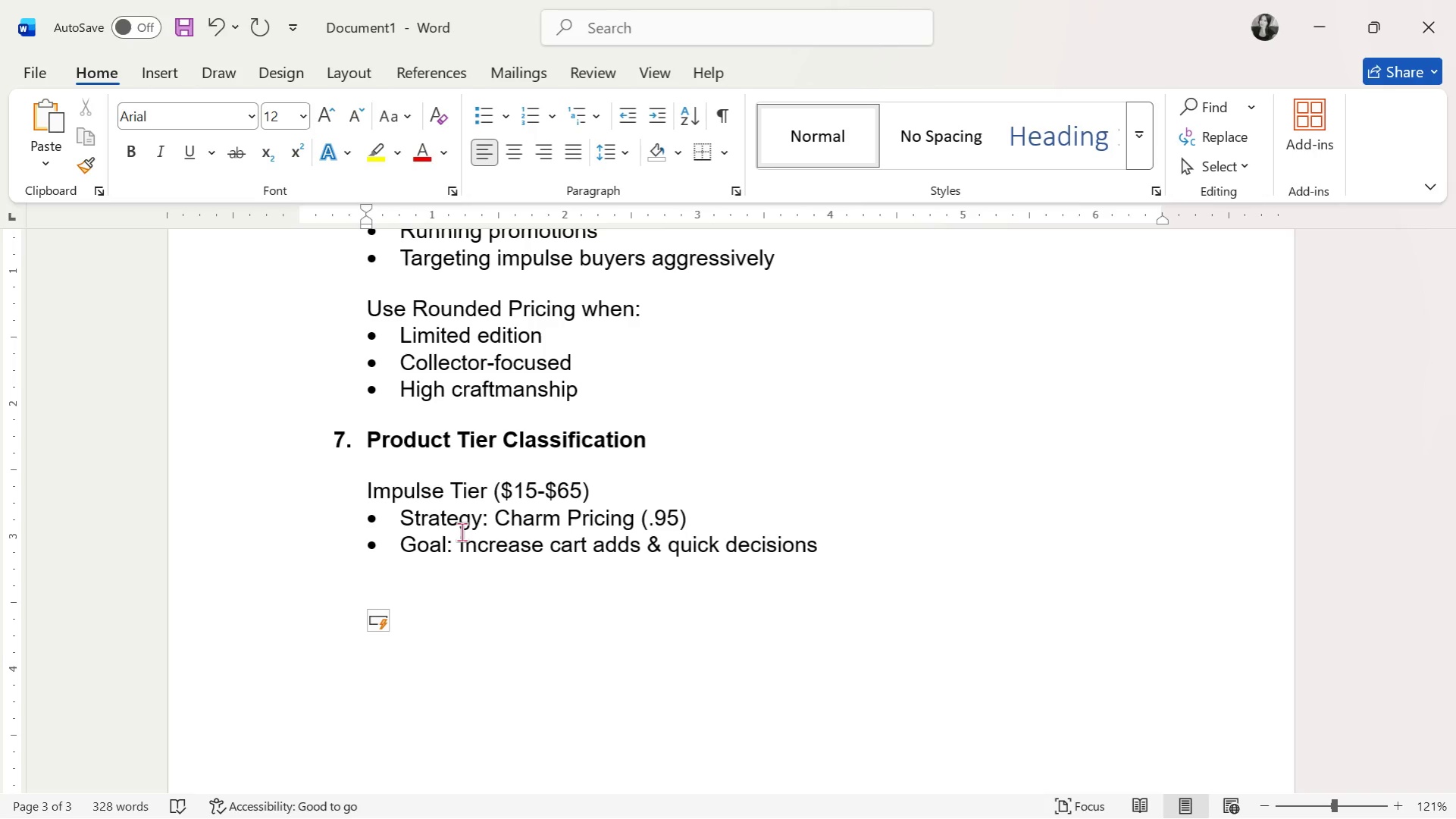 
key(Alt+AltLeft)
 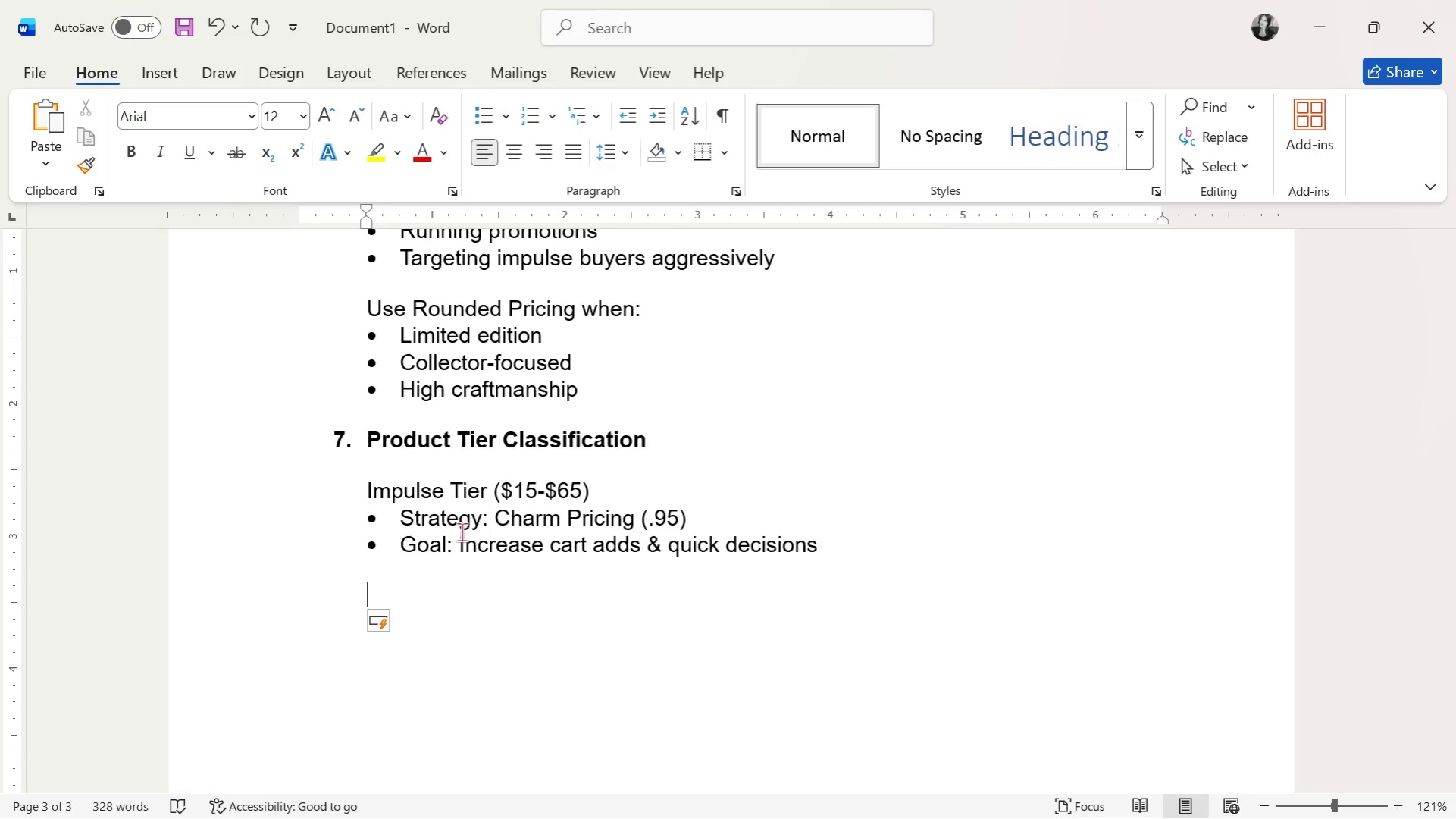 
key(Alt+Tab)